 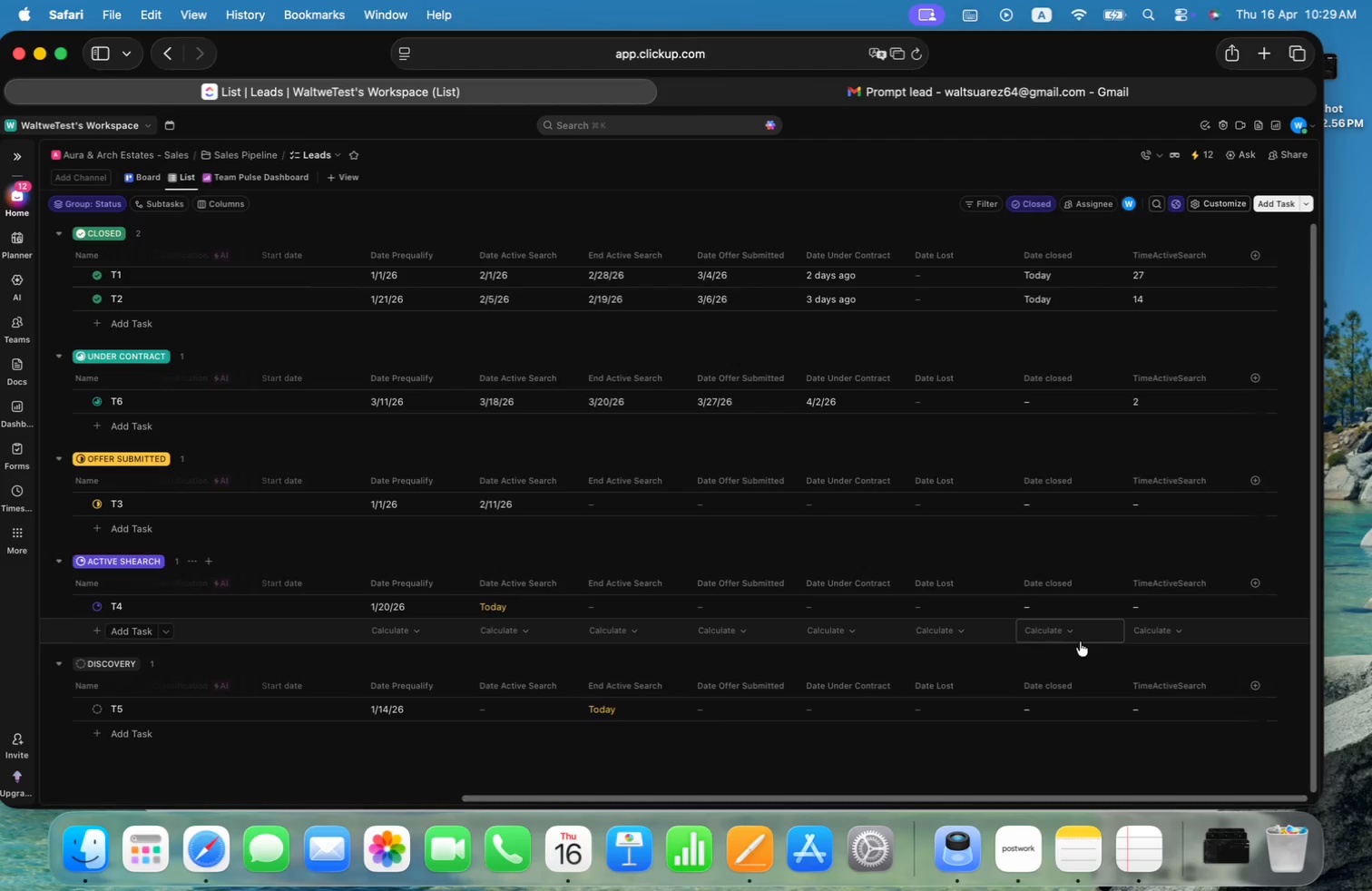 
left_click([269, 178])
 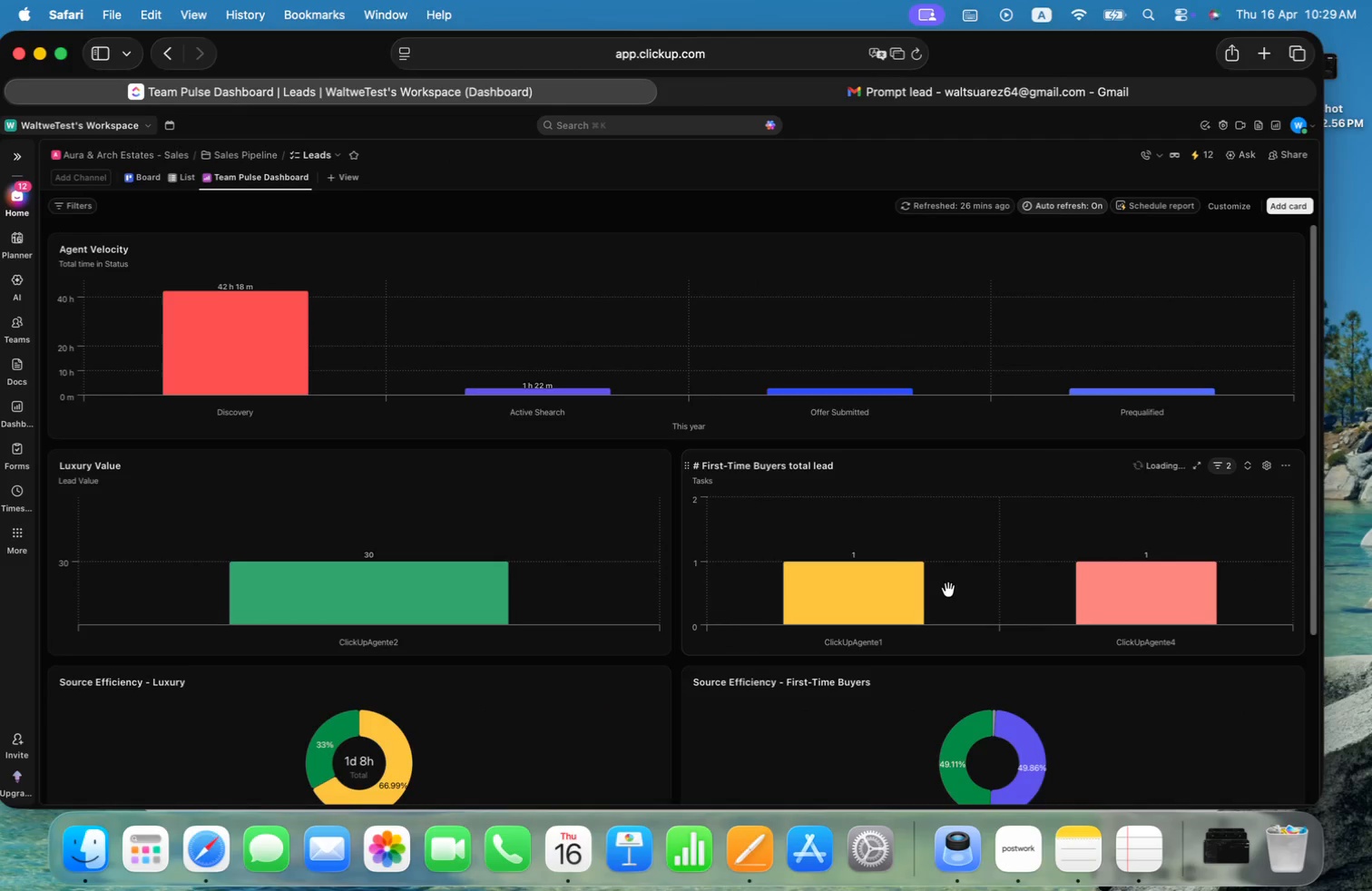 
scroll: coordinate [746, 665], scroll_direction: down, amount: 15.0
 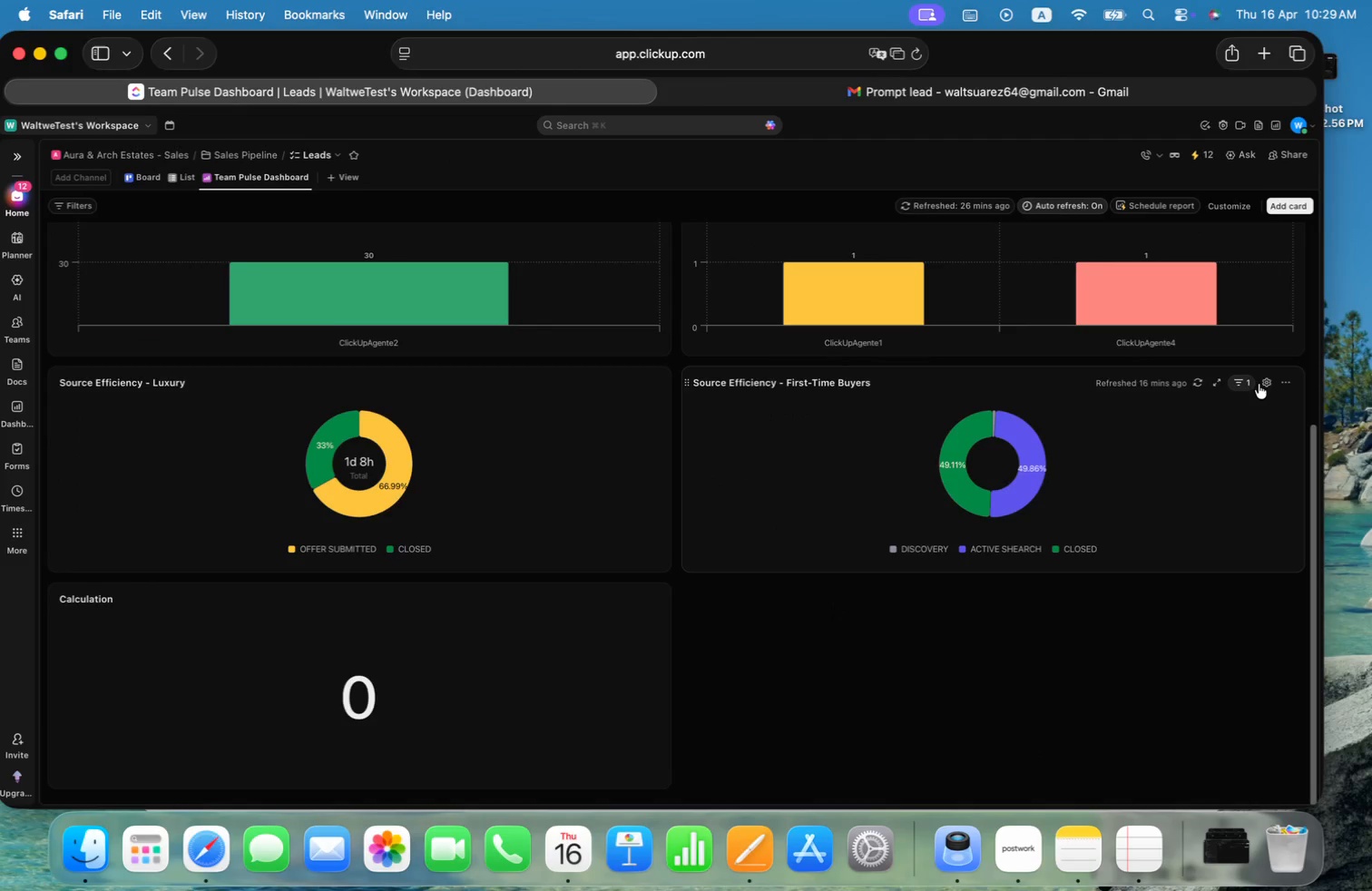 
left_click([1216, 384])
 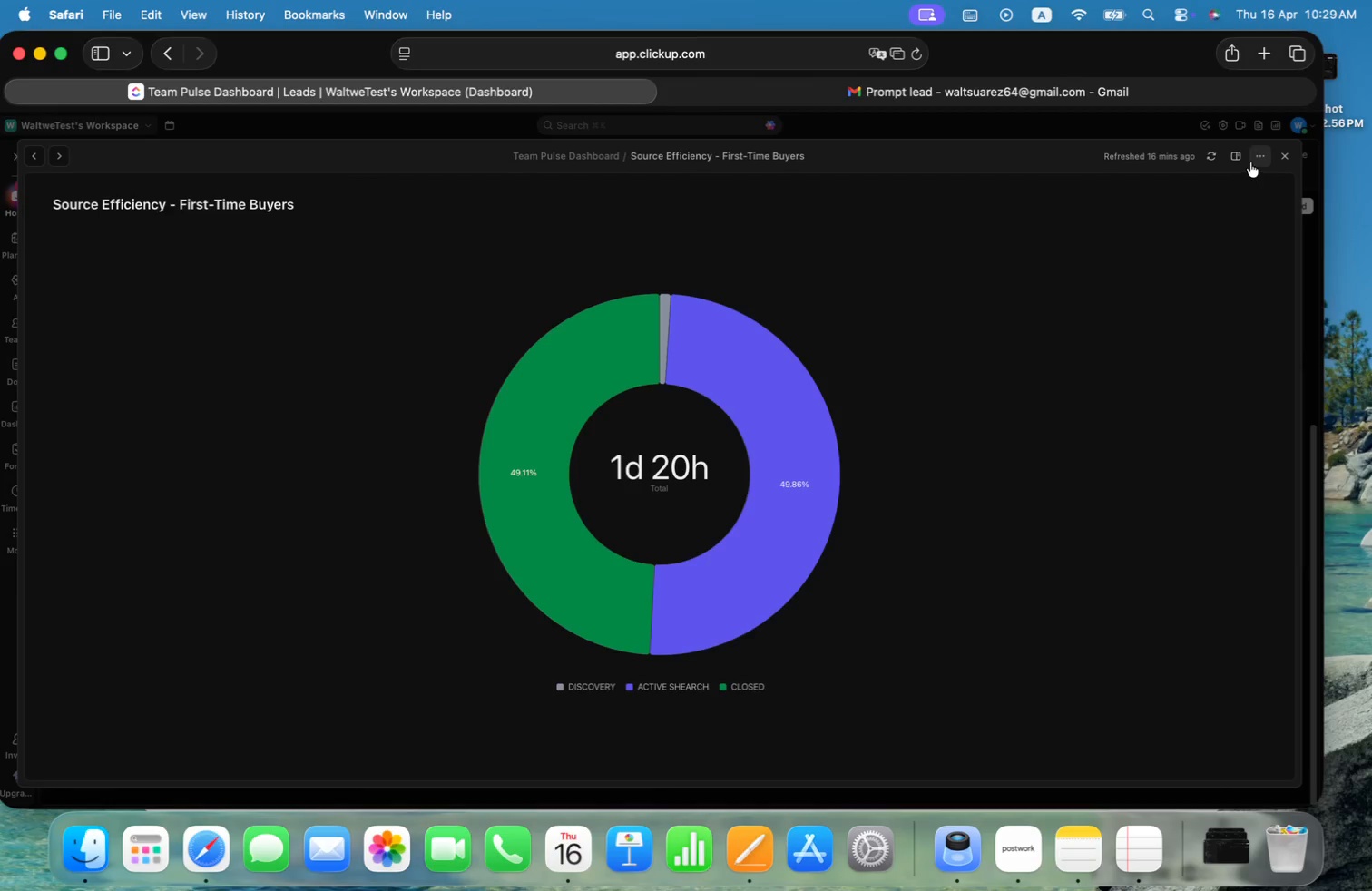 
left_click([1209, 157])
 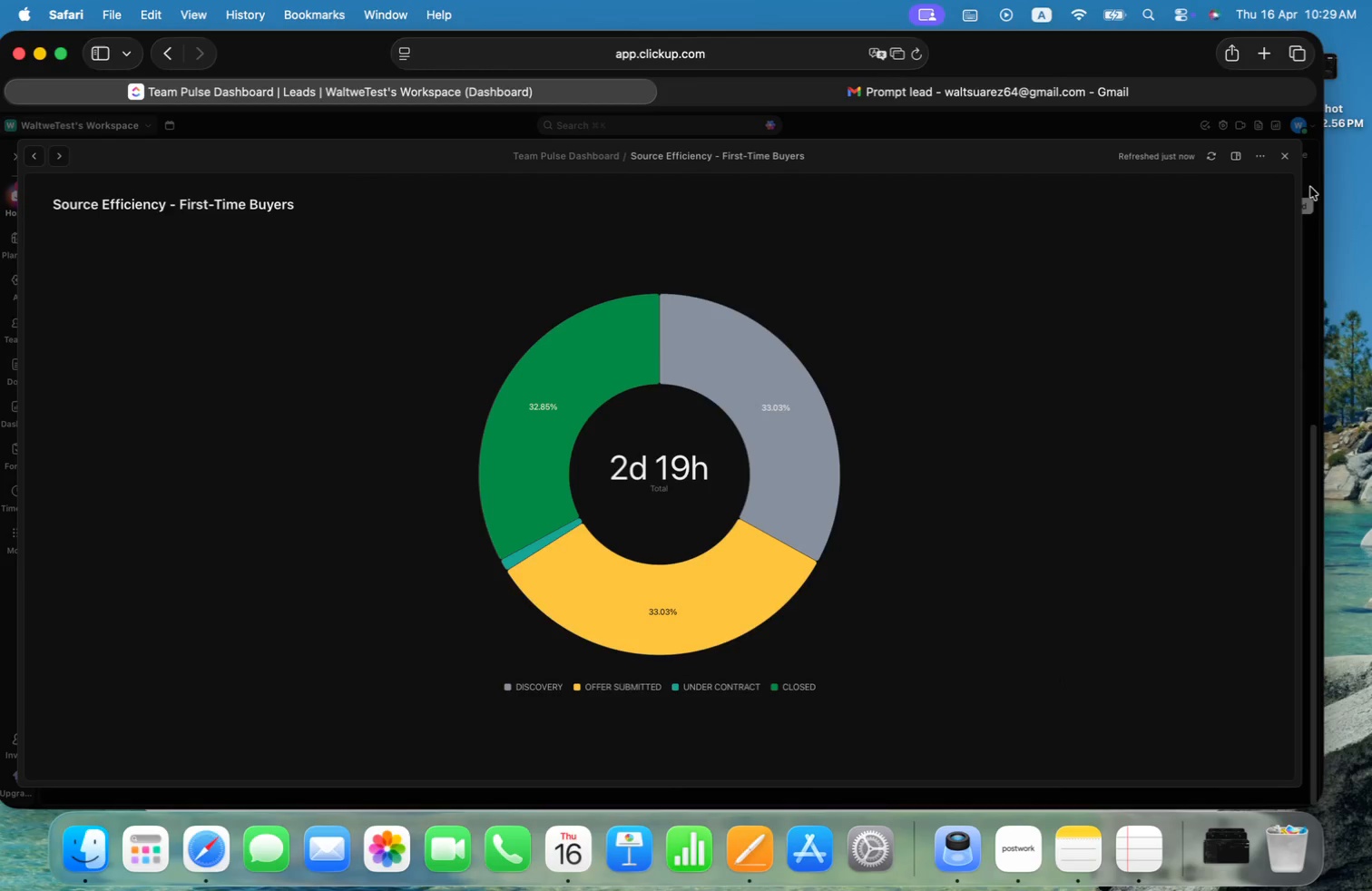 
left_click([1282, 158])
 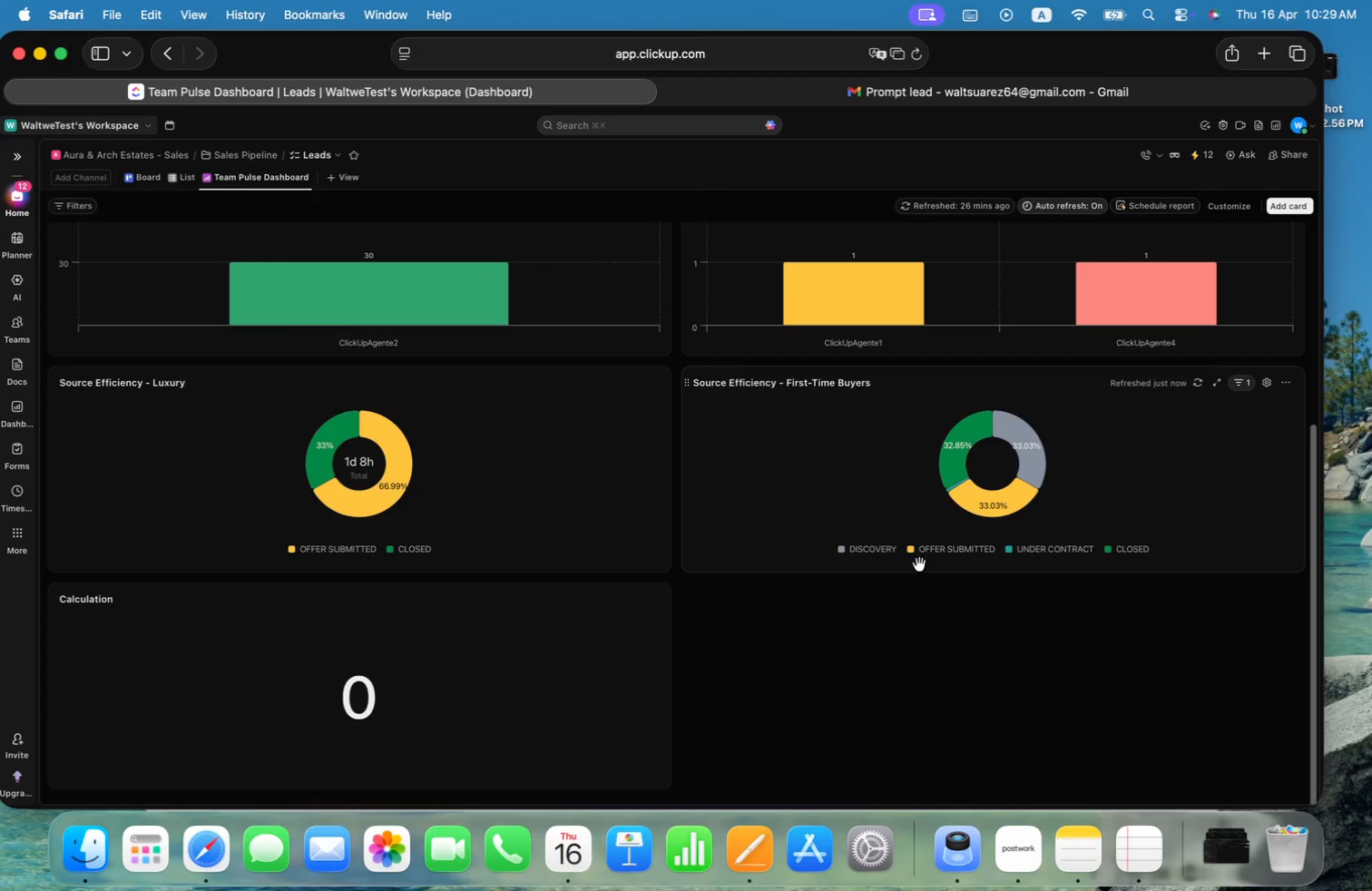 
left_click([919, 573])
 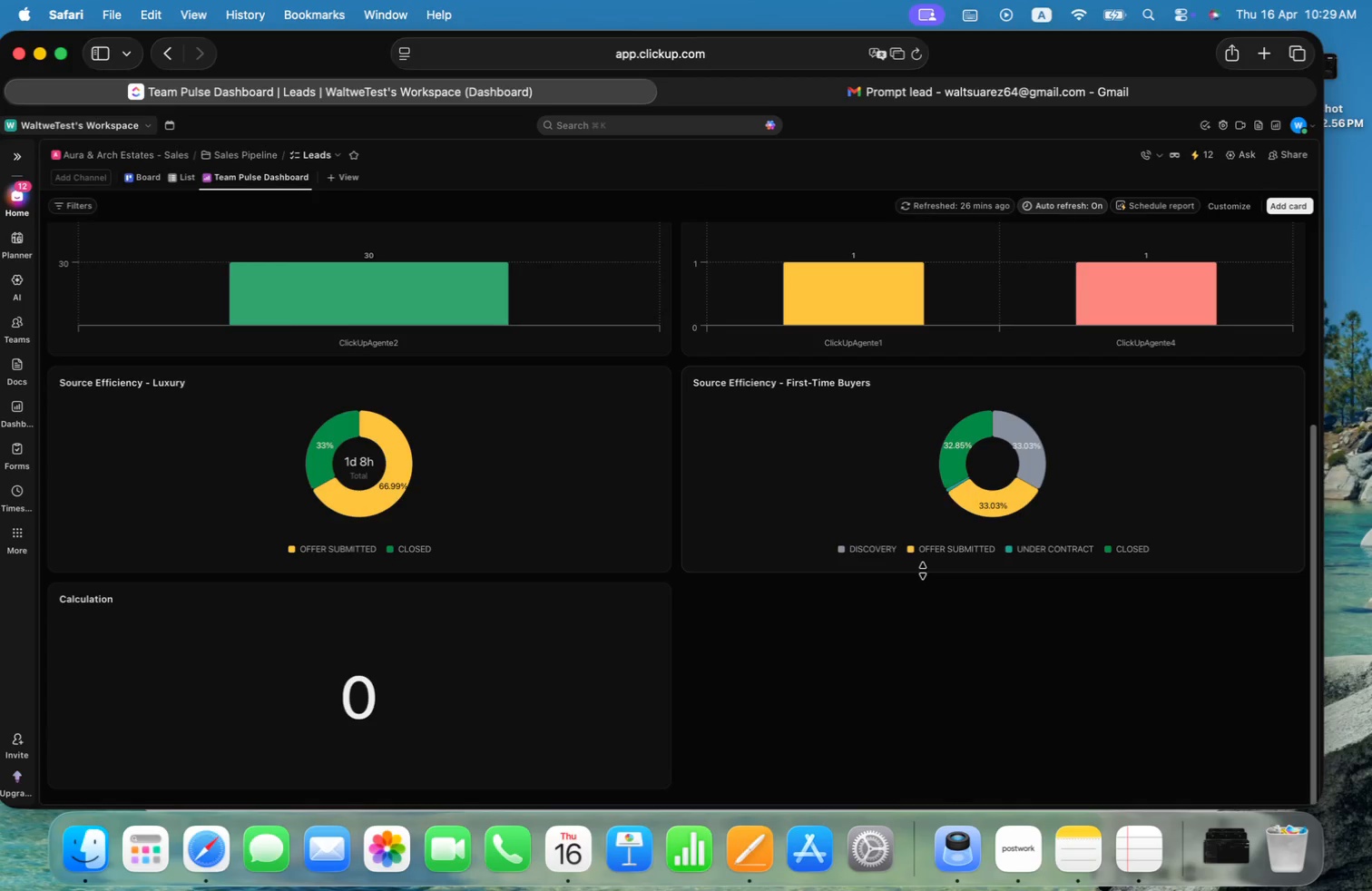 
left_click_drag(start_coordinate=[923, 571], to_coordinate=[919, 730])
 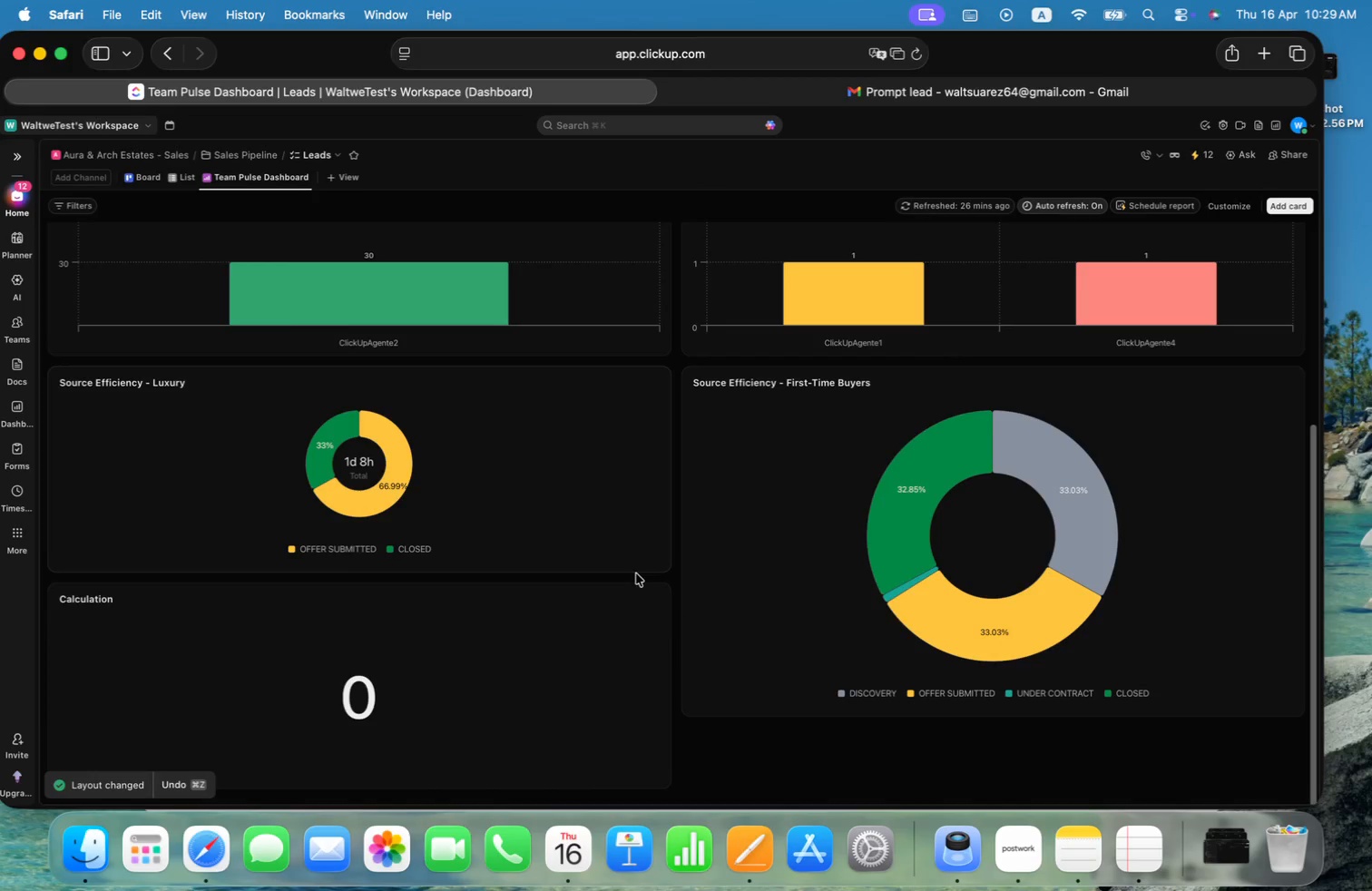 
left_click_drag(start_coordinate=[636, 572], to_coordinate=[637, 716])
 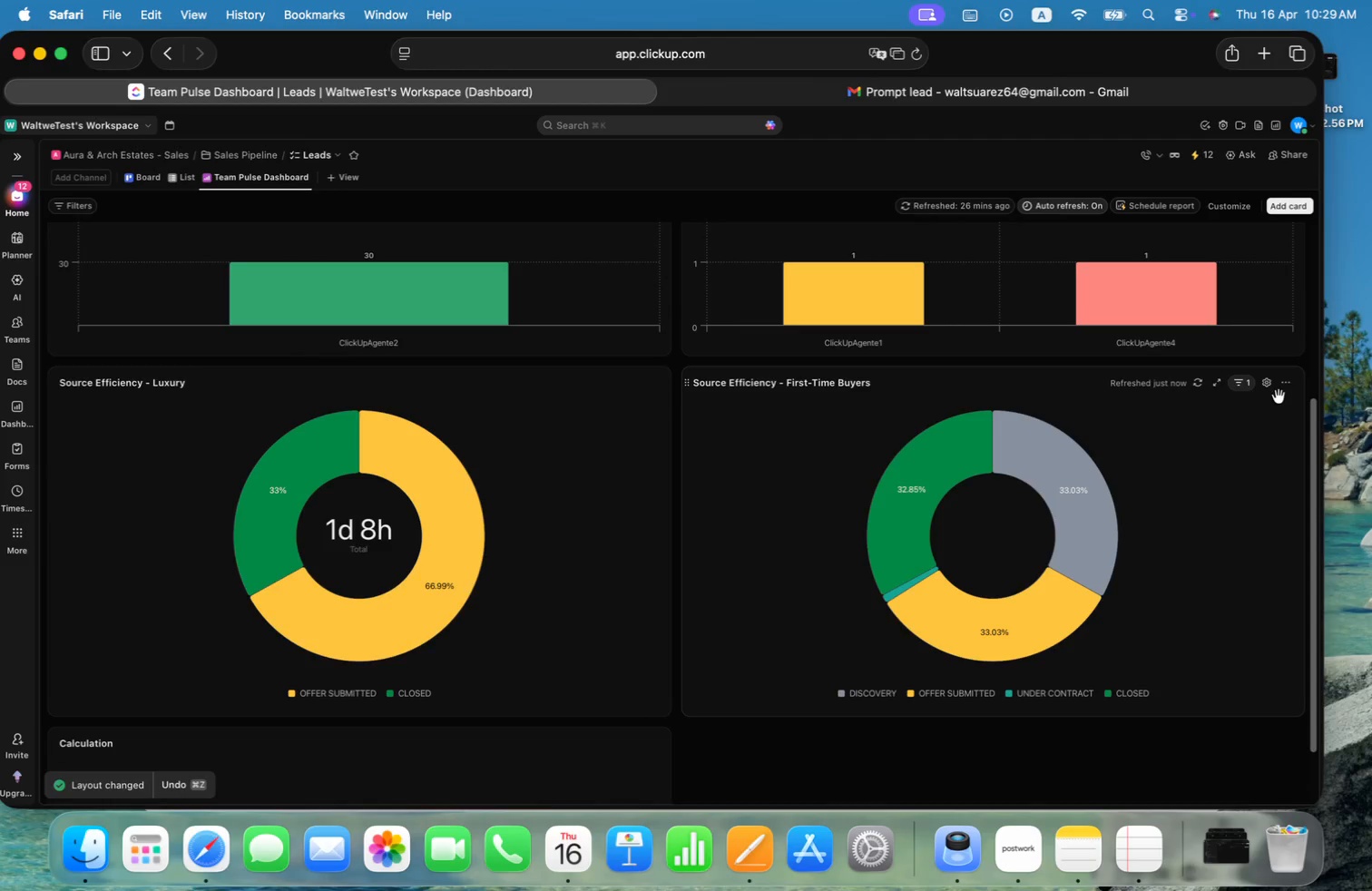 
left_click([1269, 389])
 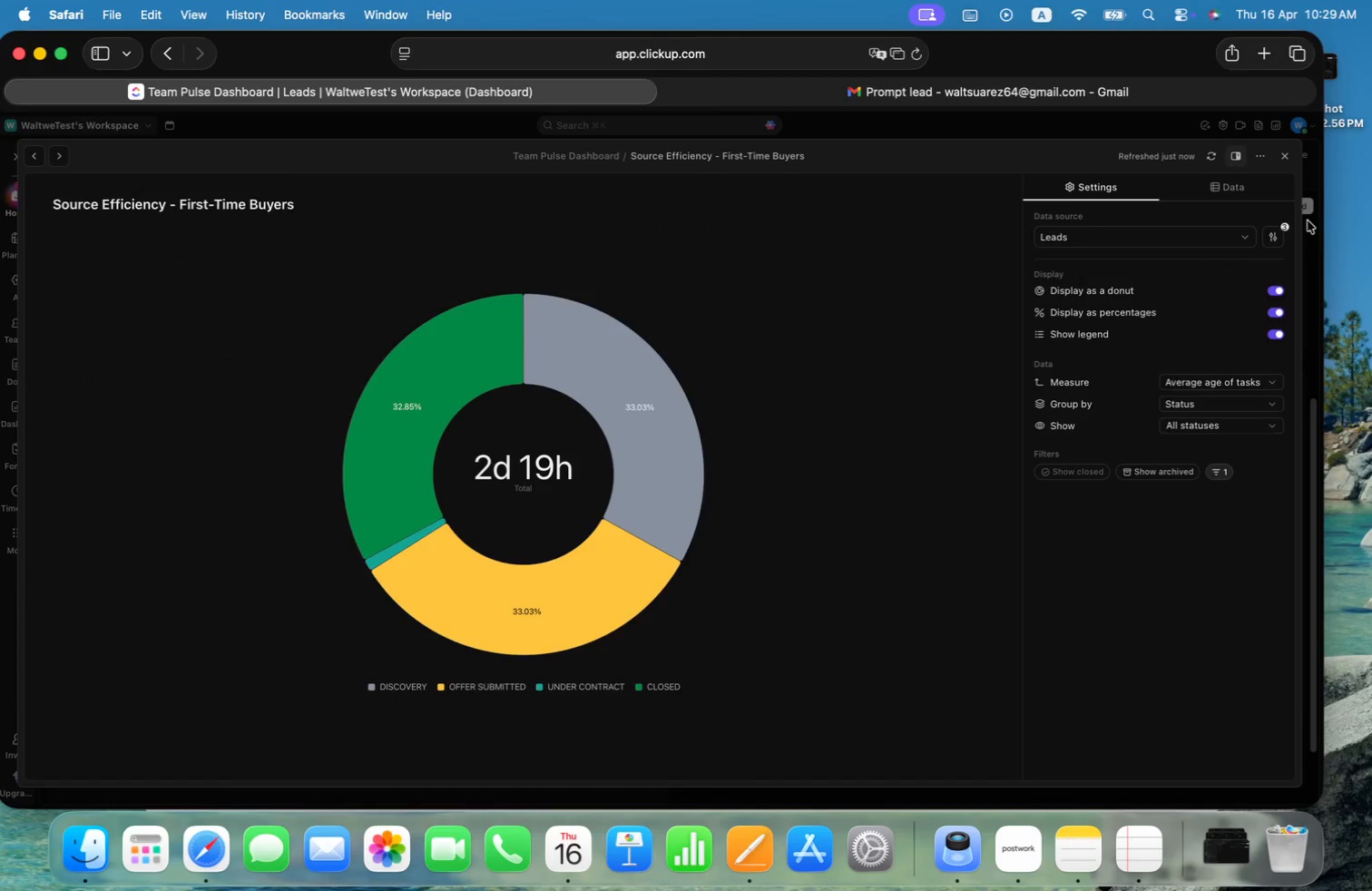 
left_click([1289, 152])
 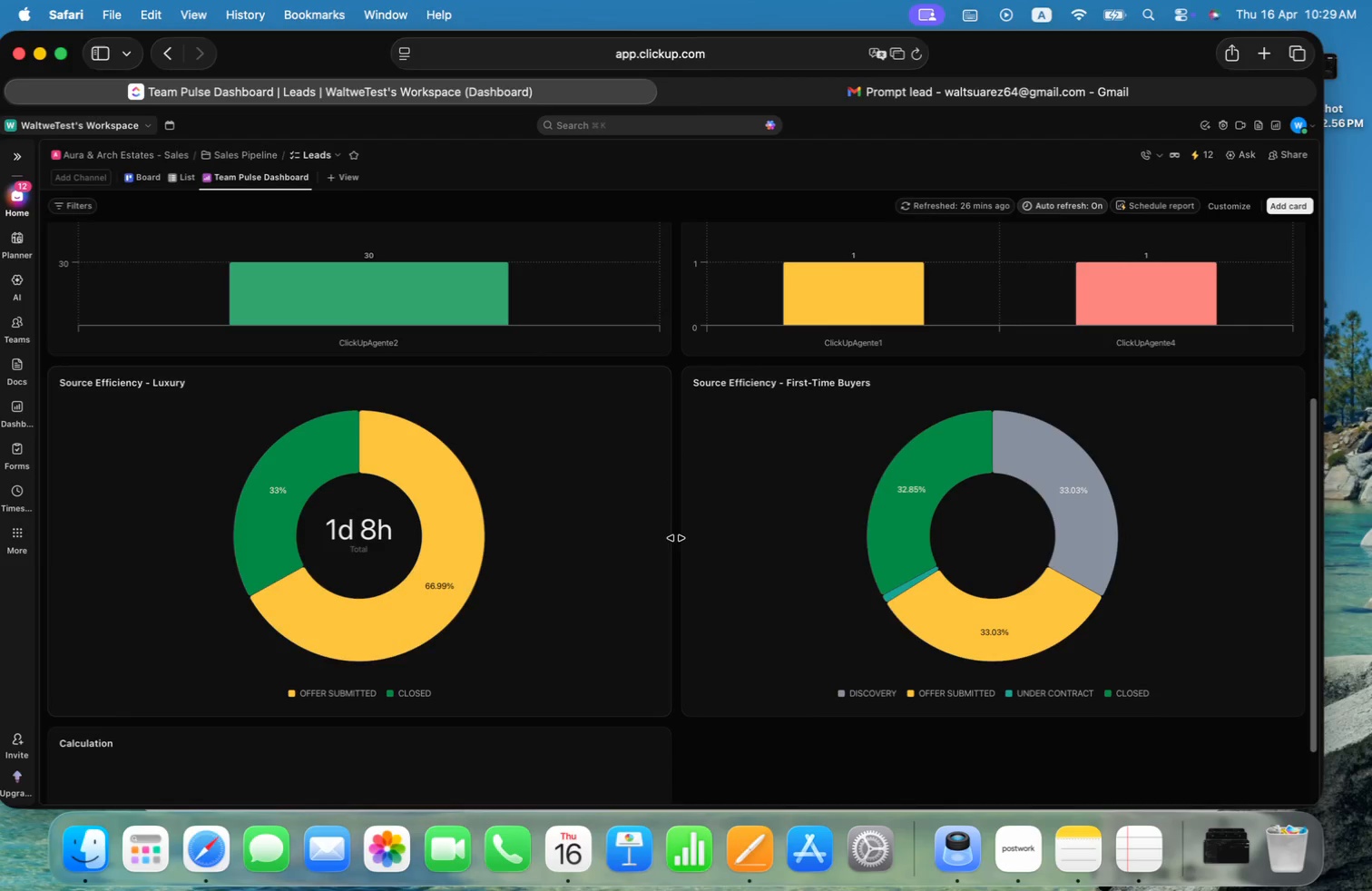 
wait(5.42)
 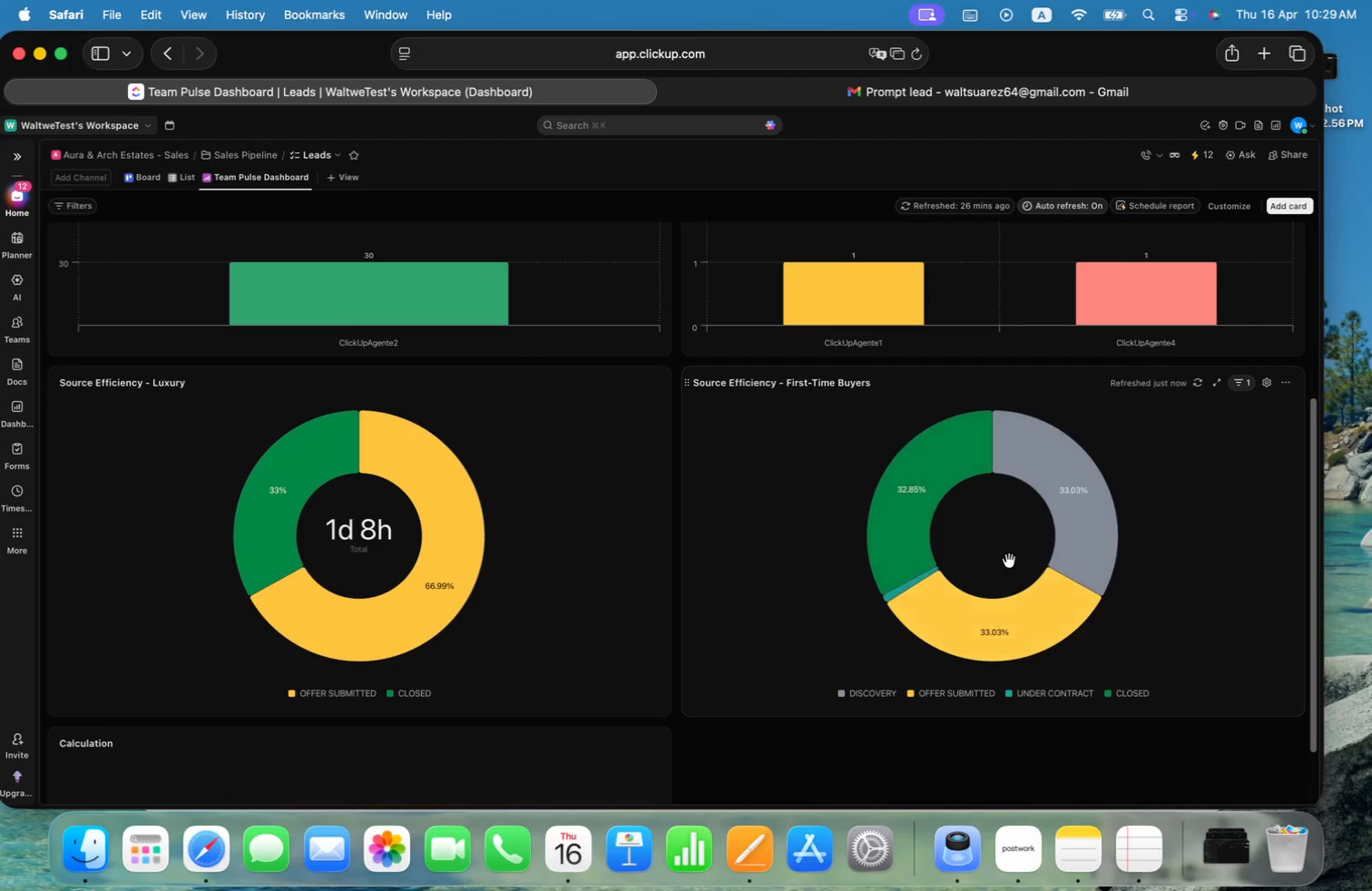 
left_click_drag(start_coordinate=[682, 537], to_coordinate=[647, 539])
 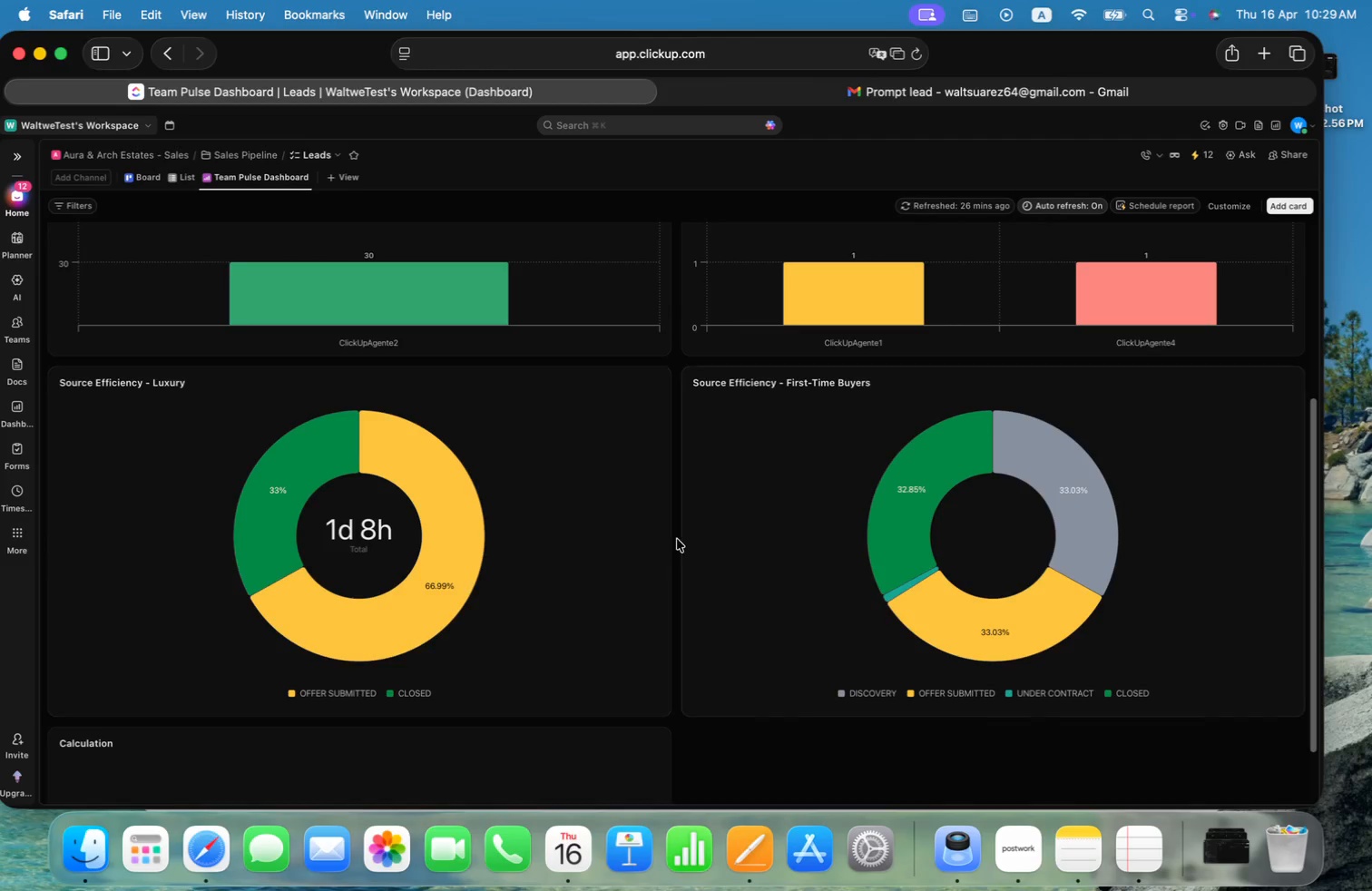 
left_click_drag(start_coordinate=[681, 539], to_coordinate=[614, 539])
 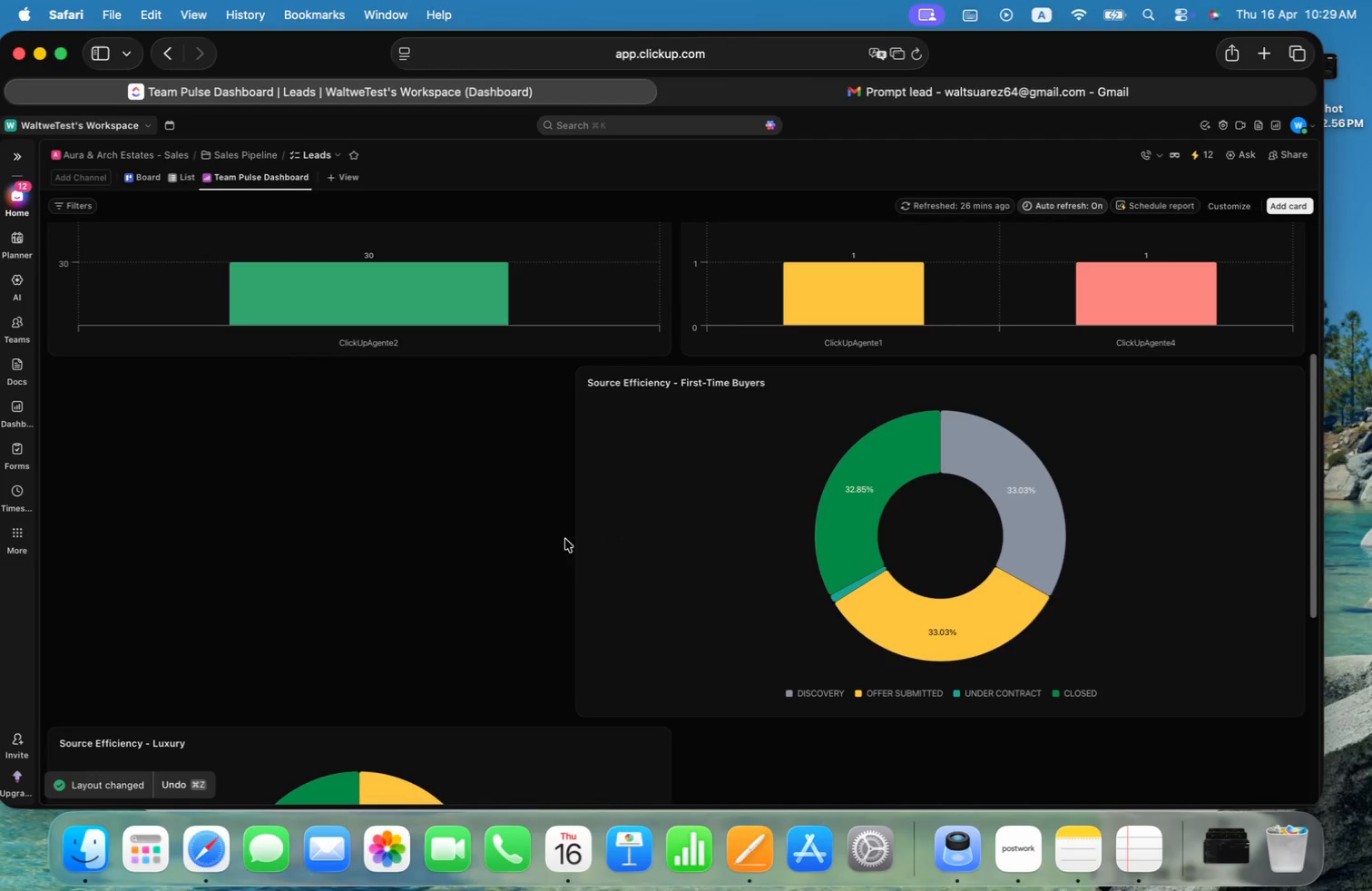 
left_click([573, 537])
 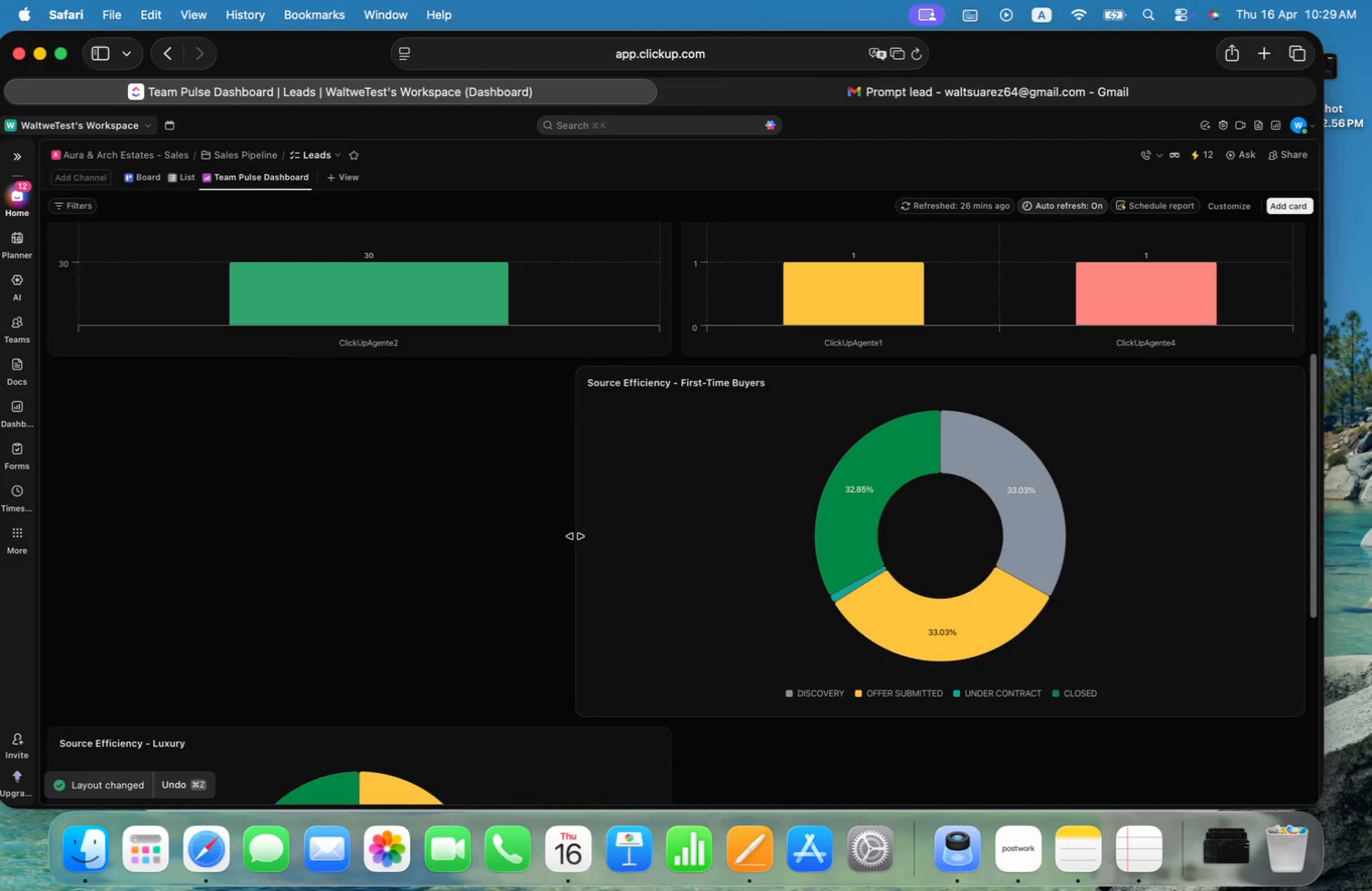 
left_click_drag(start_coordinate=[575, 536], to_coordinate=[415, 535])
 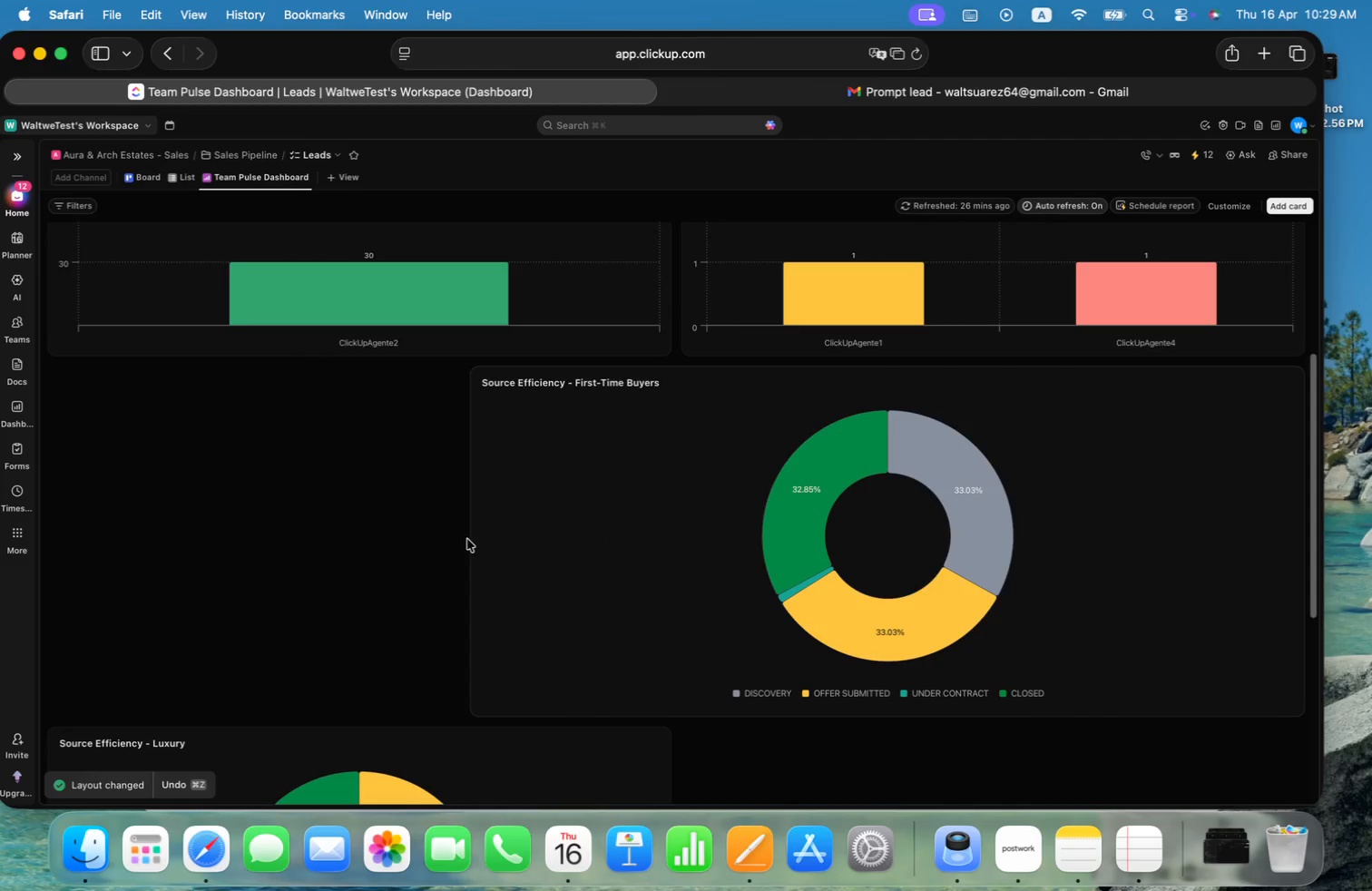 
left_click_drag(start_coordinate=[472, 538], to_coordinate=[683, 543])
 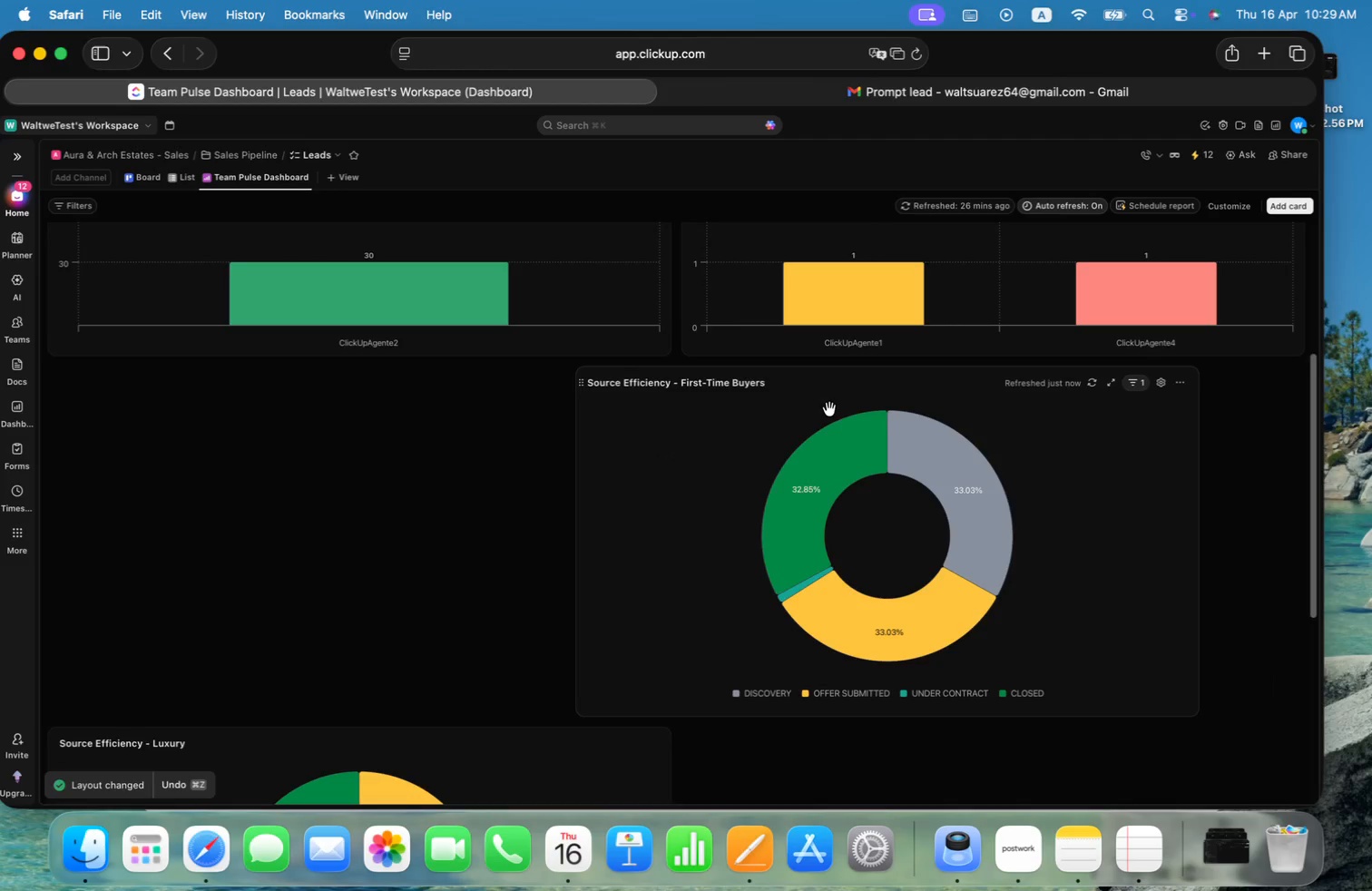 
left_click_drag(start_coordinate=[822, 389], to_coordinate=[969, 390])
 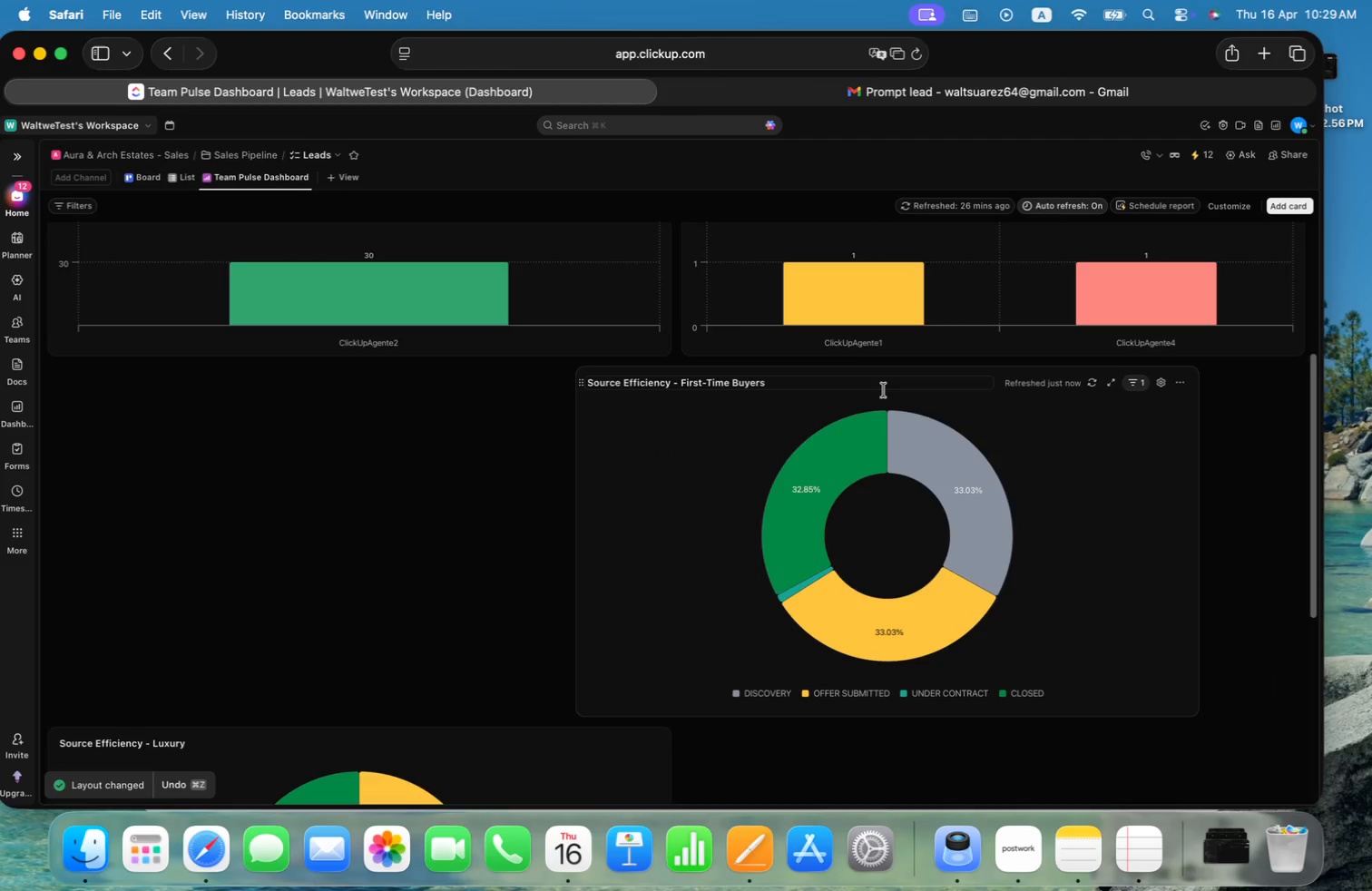 
left_click_drag(start_coordinate=[1043, 465], to_coordinate=[1137, 462])
 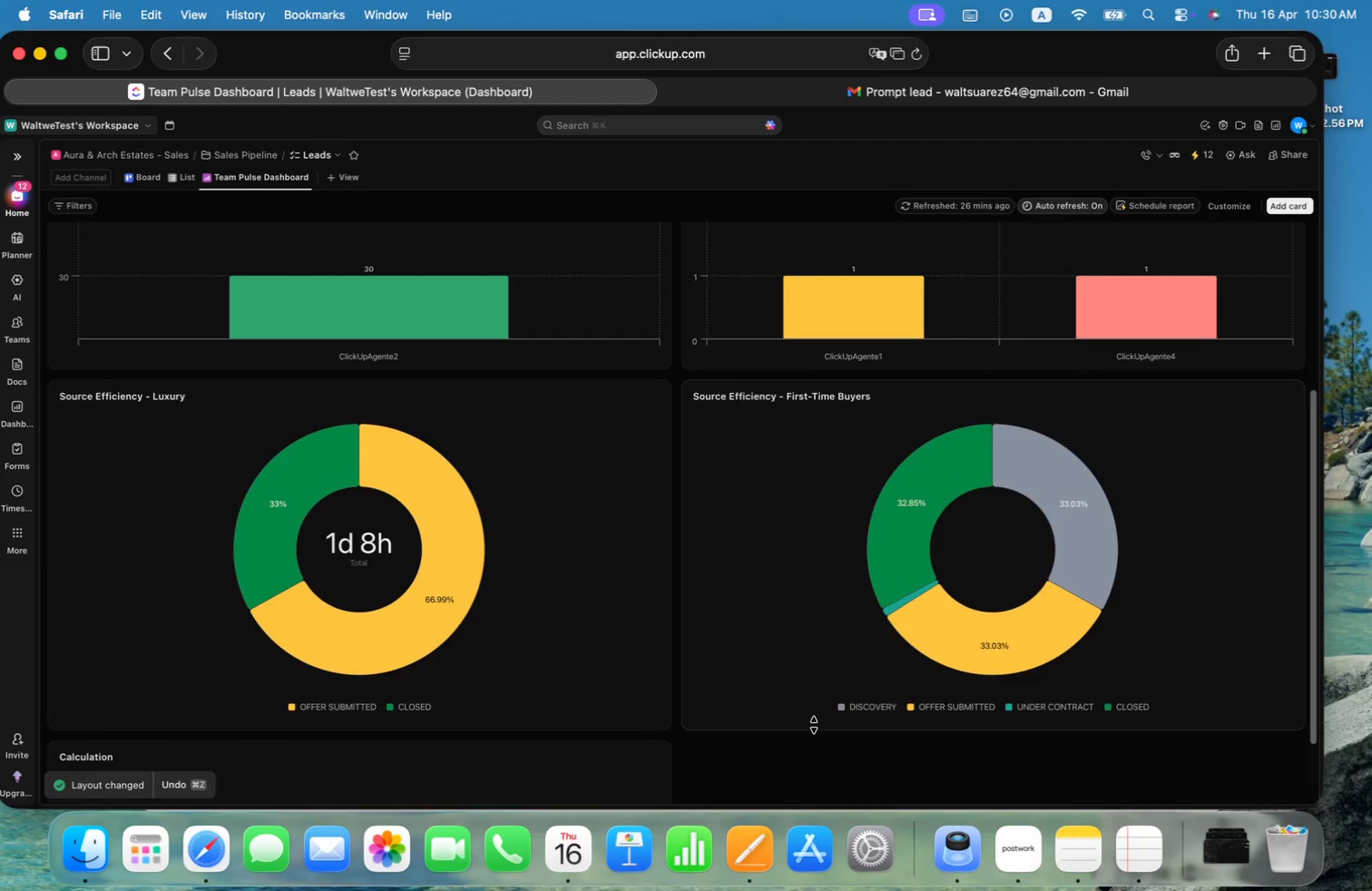 
left_click([806, 772])